 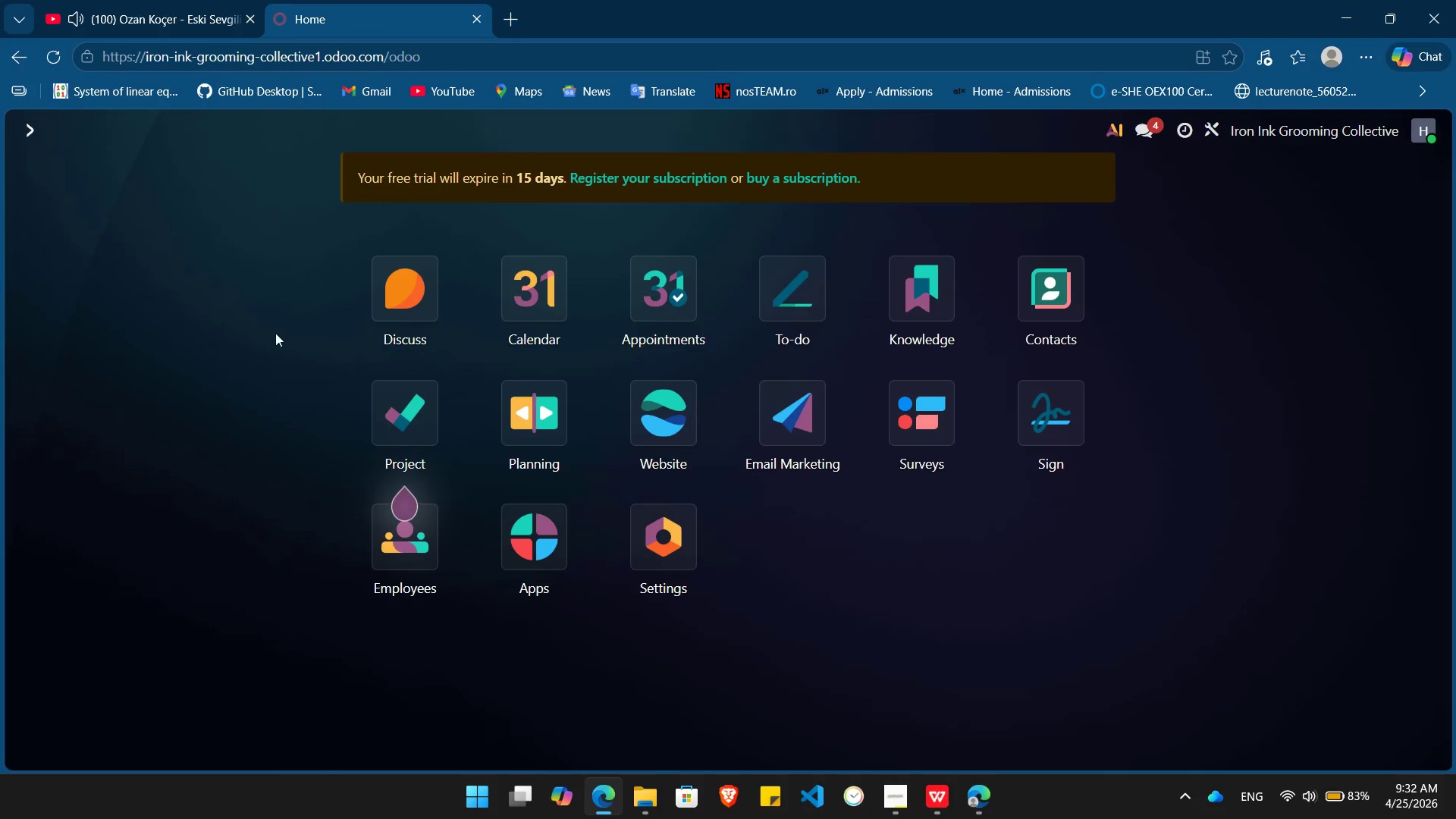 
left_click([665, 548])
 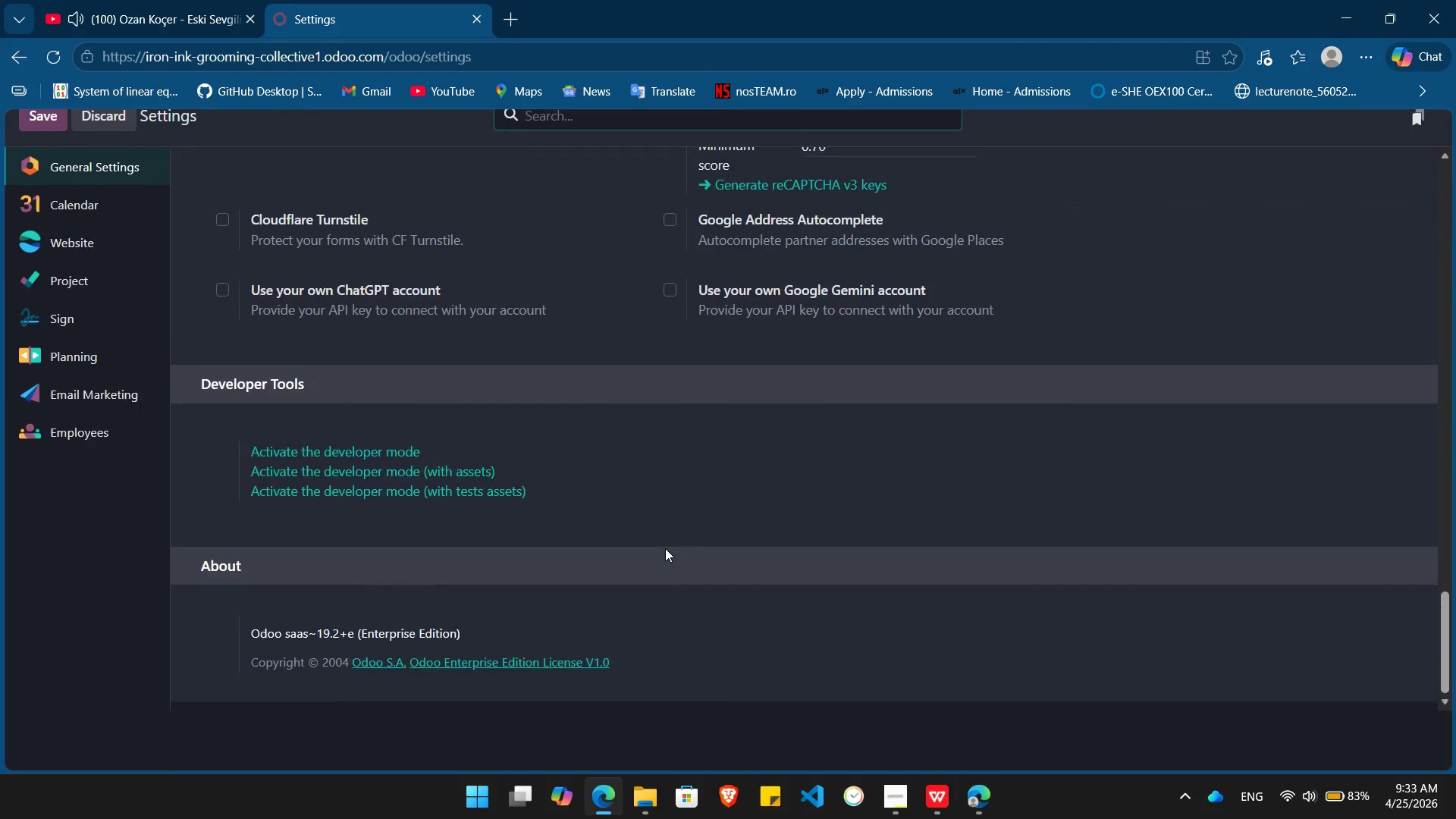 
wait(5.25)
 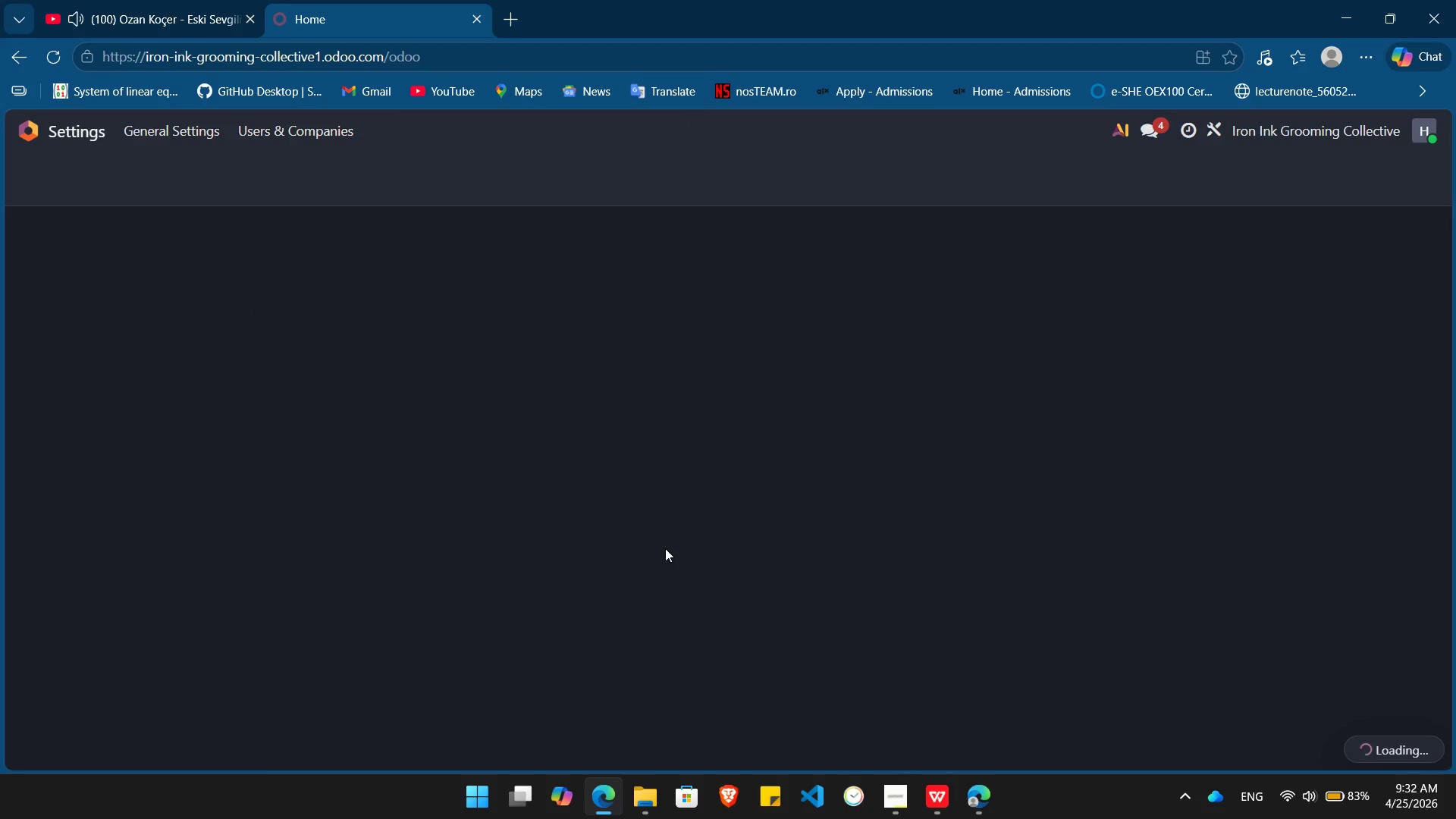 
left_click([395, 516])
 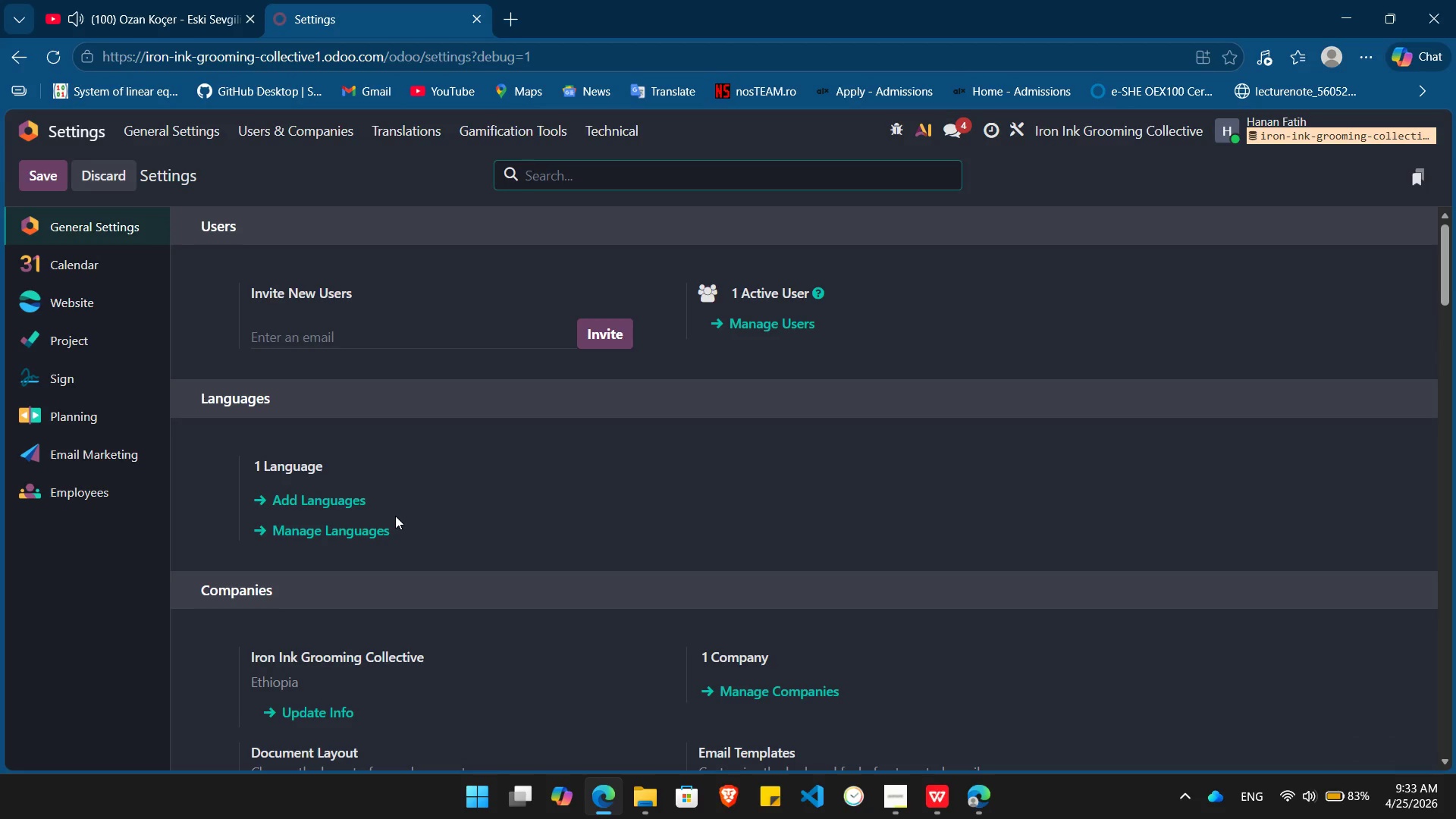 
wait(8.44)
 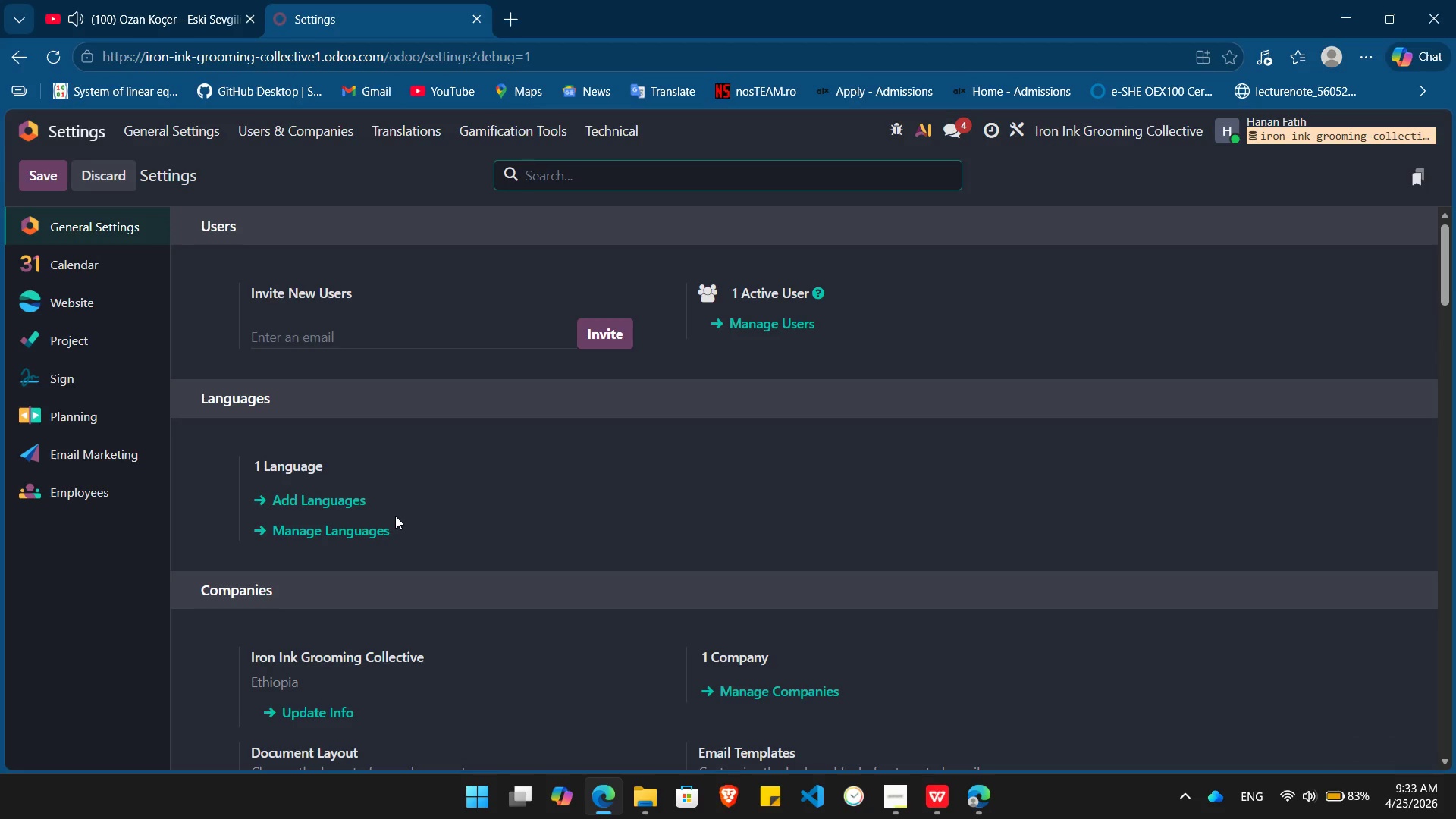 
left_click([58, 131])
 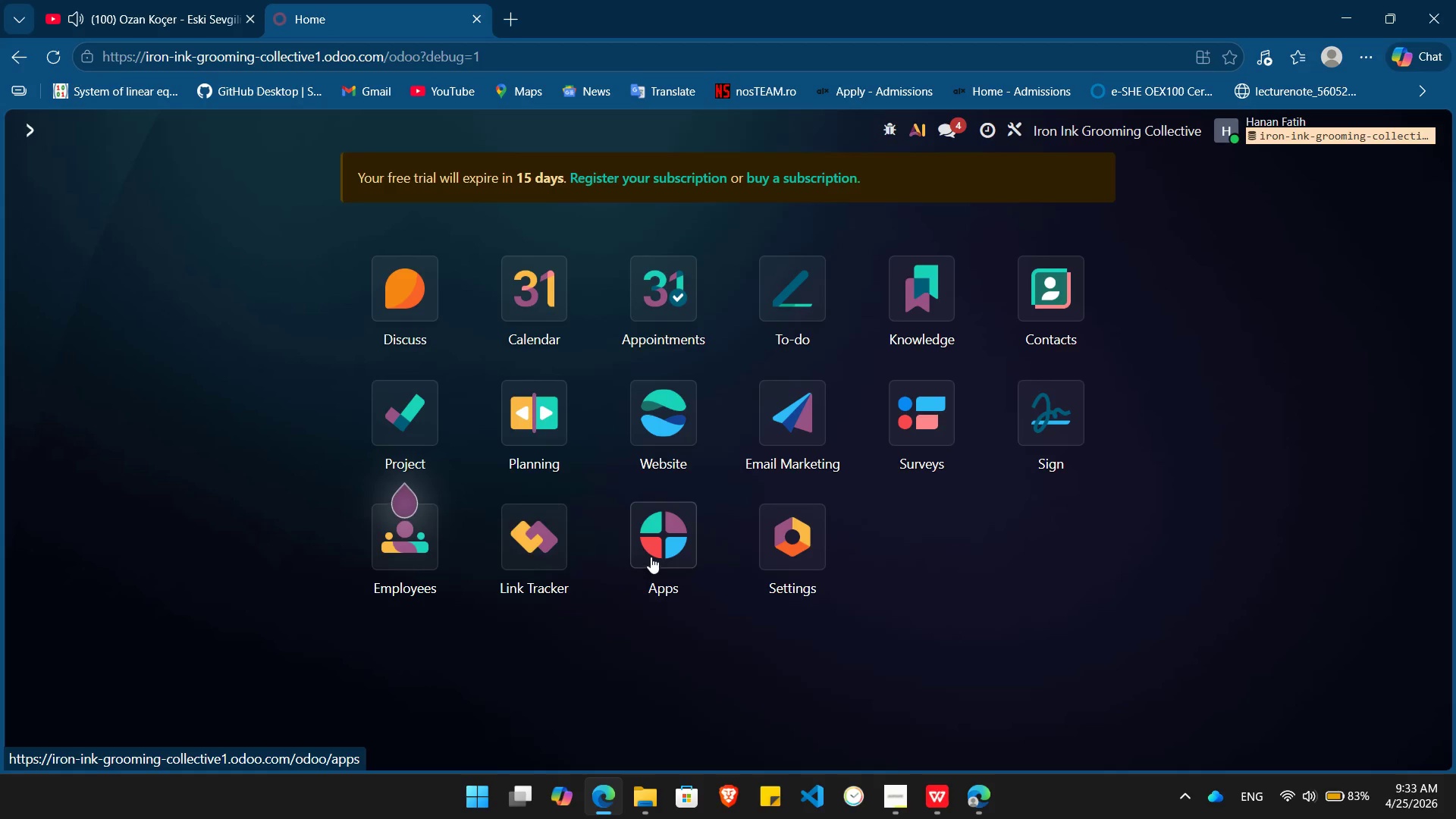 
left_click([653, 557])
 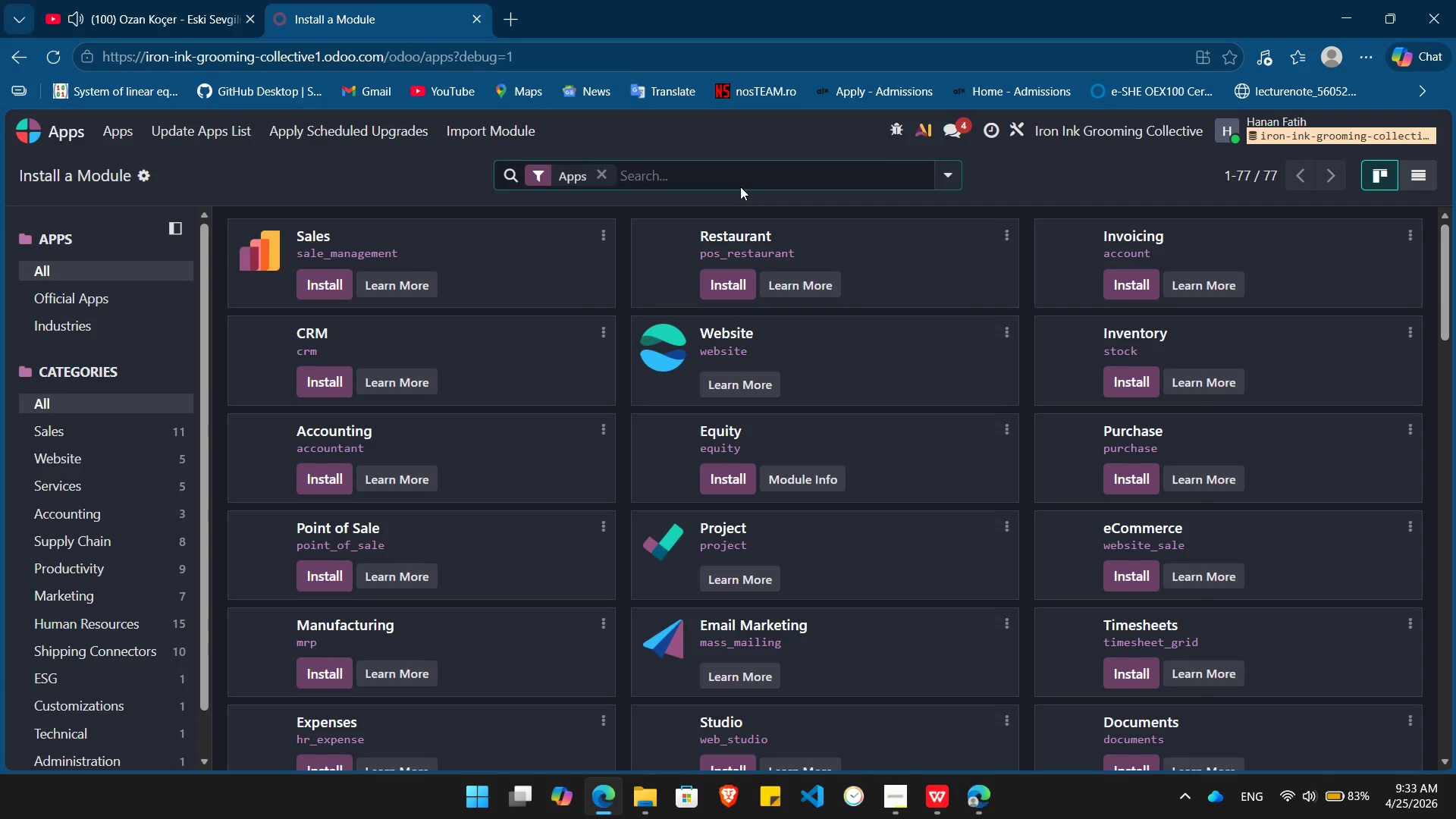 
type(marketing)
 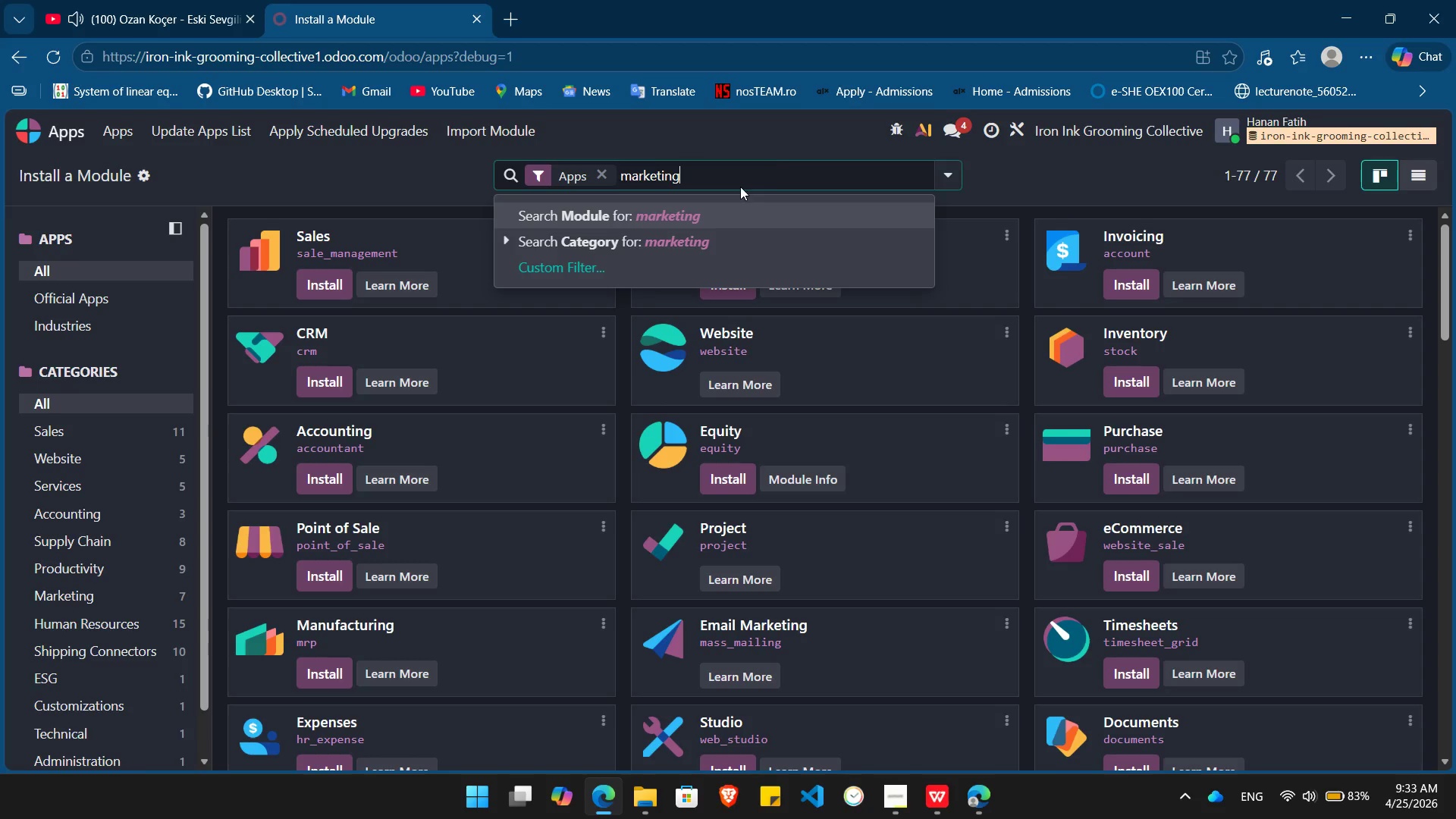 
key(Enter)
 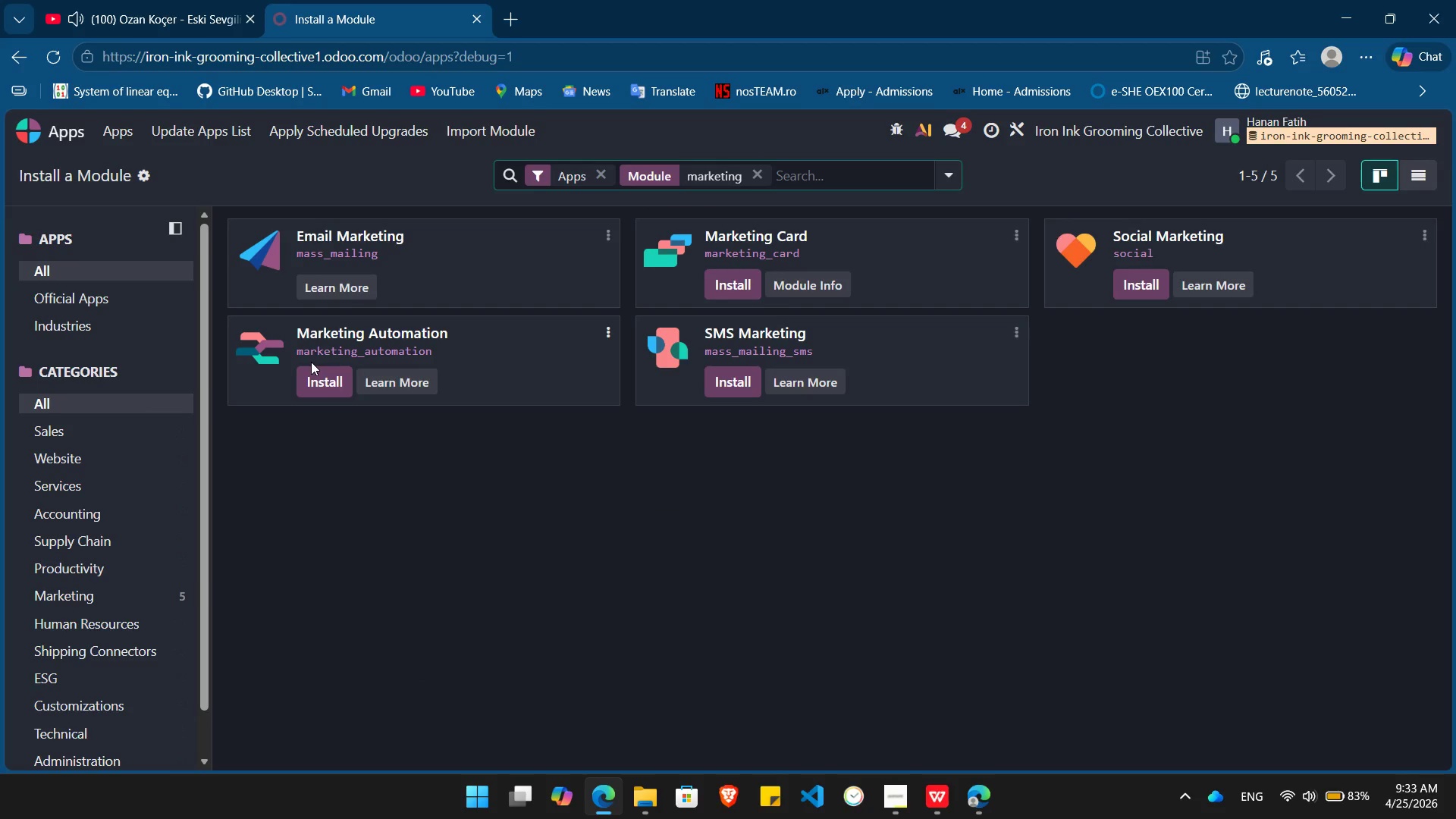 
left_click([311, 373])
 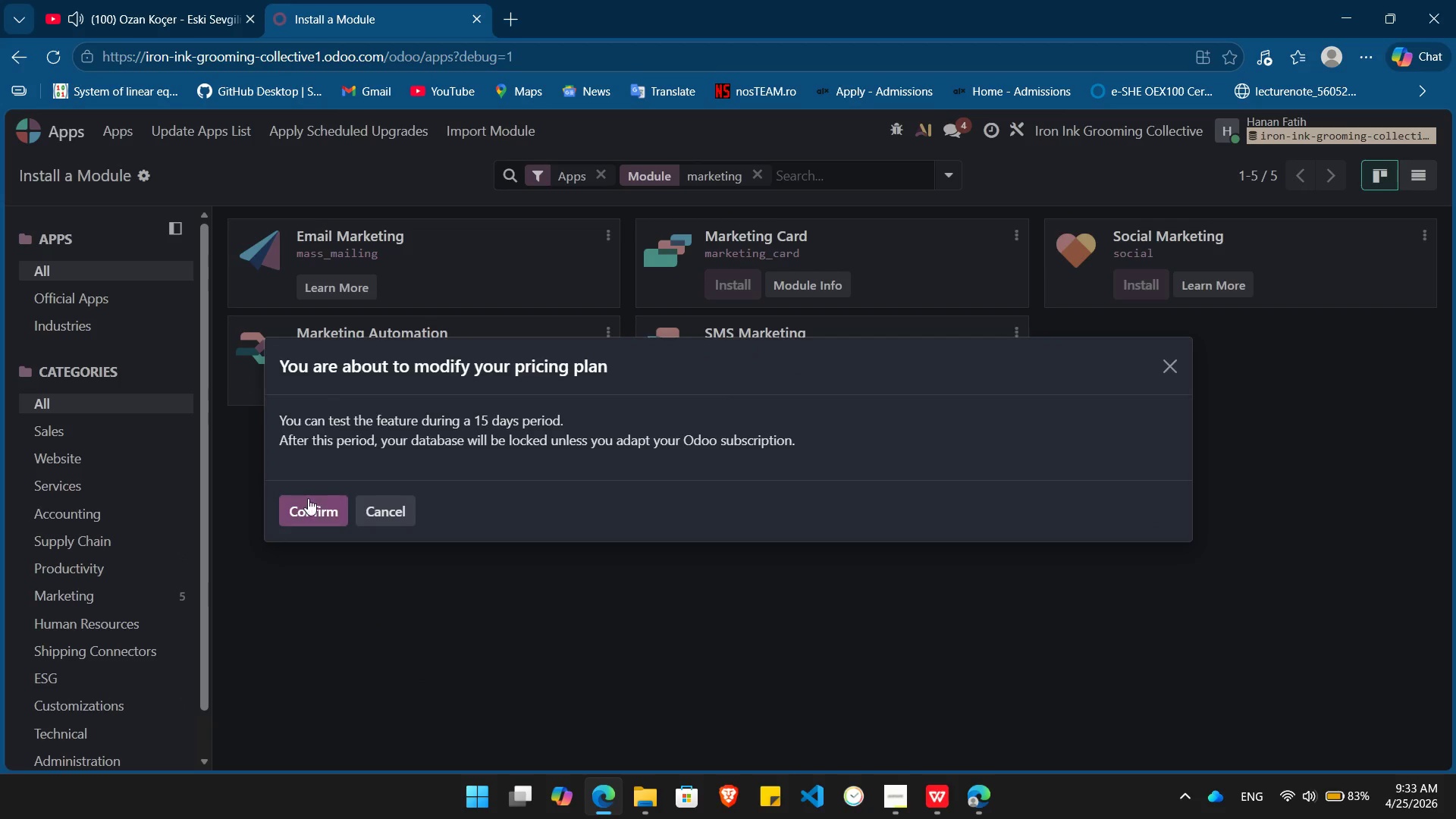 
left_click([307, 503])
 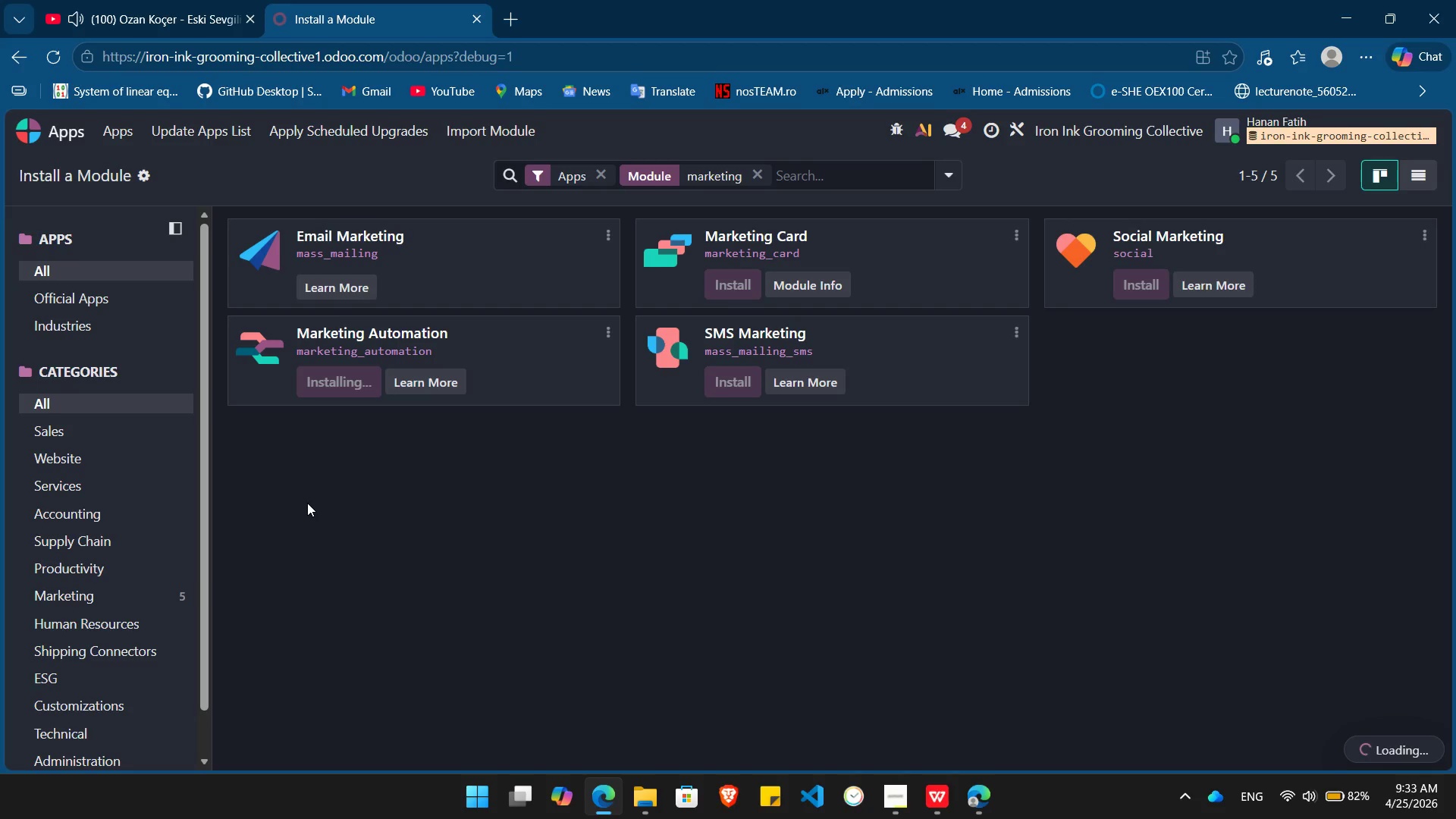 
wait(30.73)
 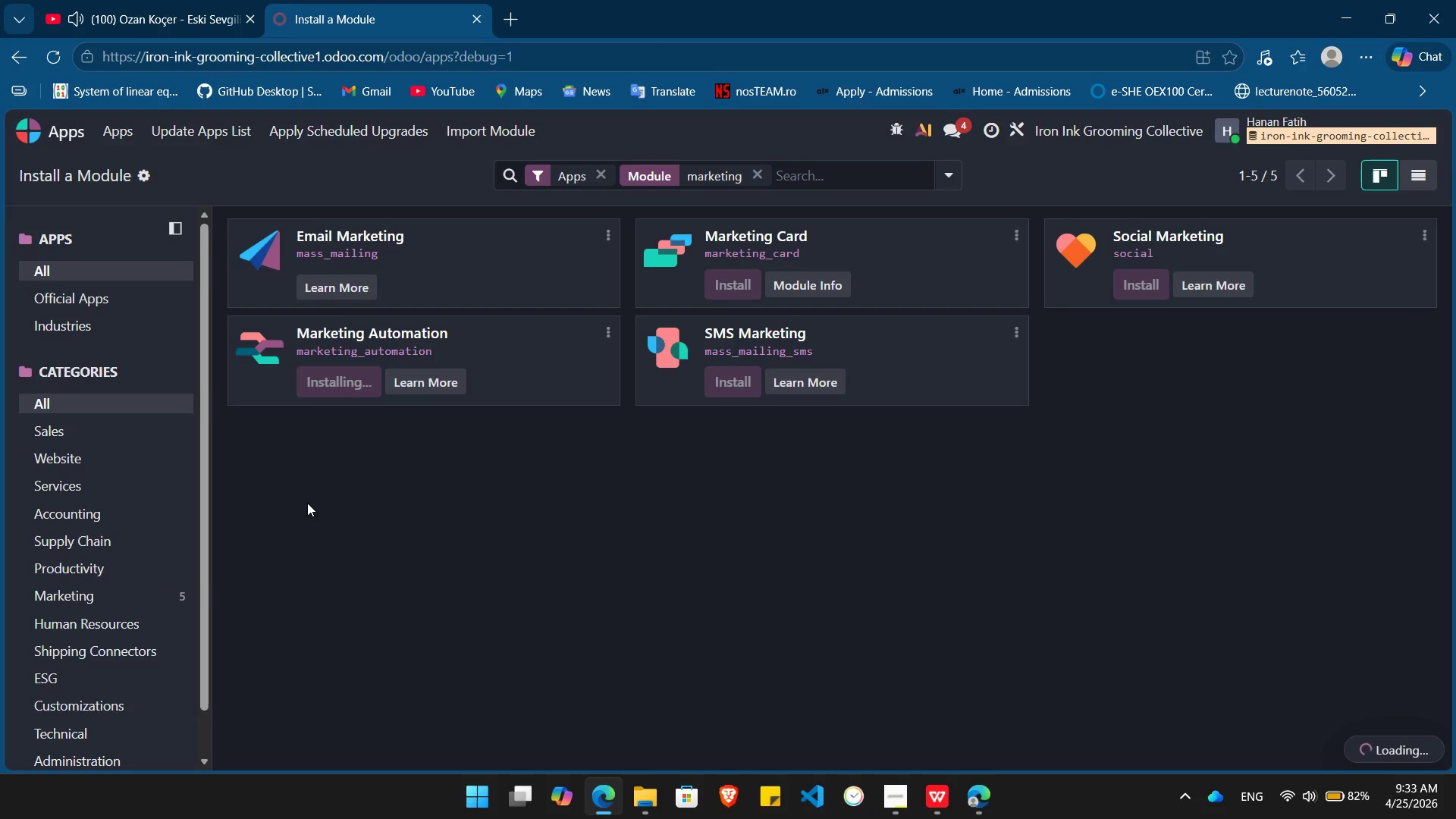 
key(Alt+Tab)